 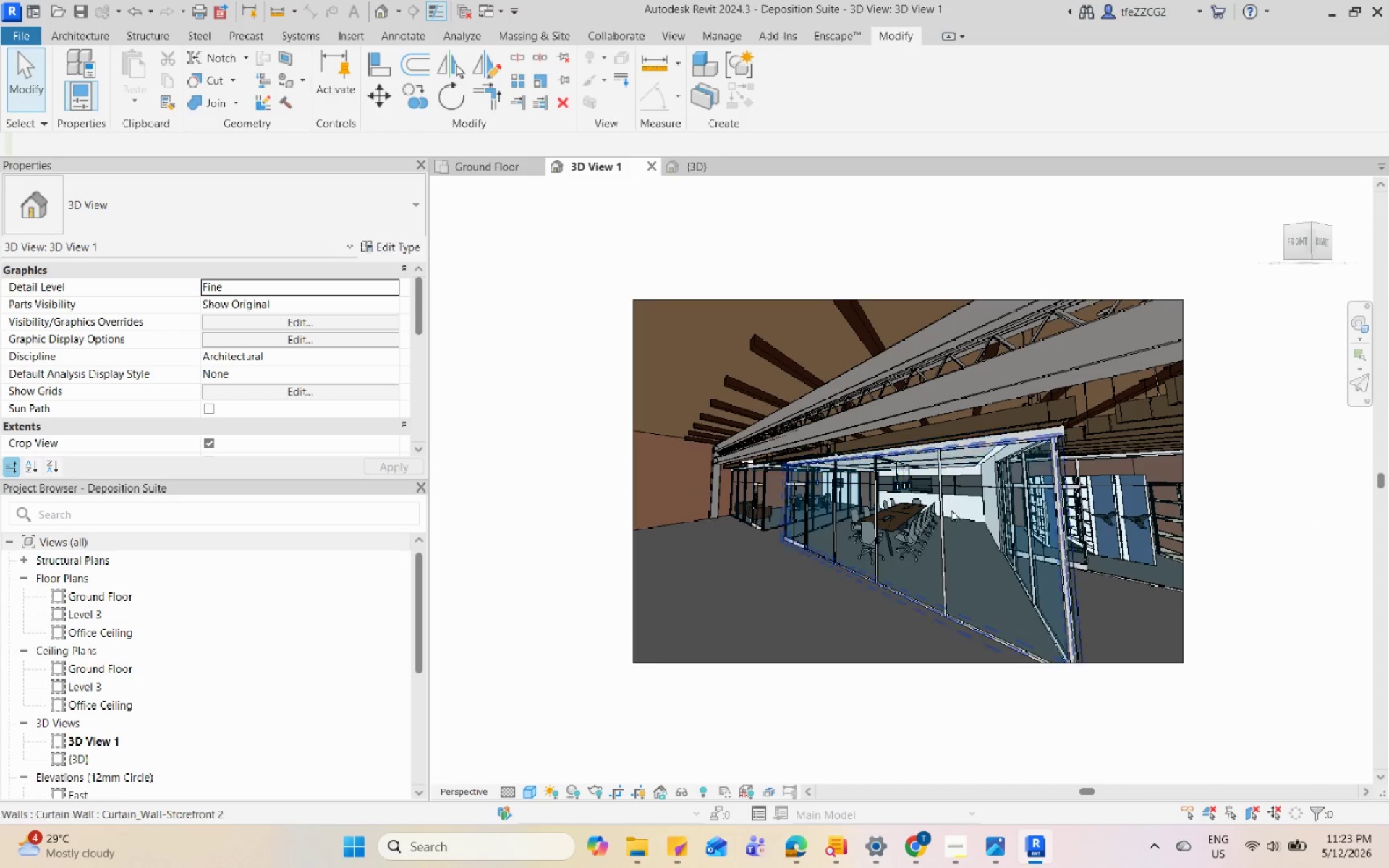 
hold_key(key=ShiftLeft, duration=1.83)
 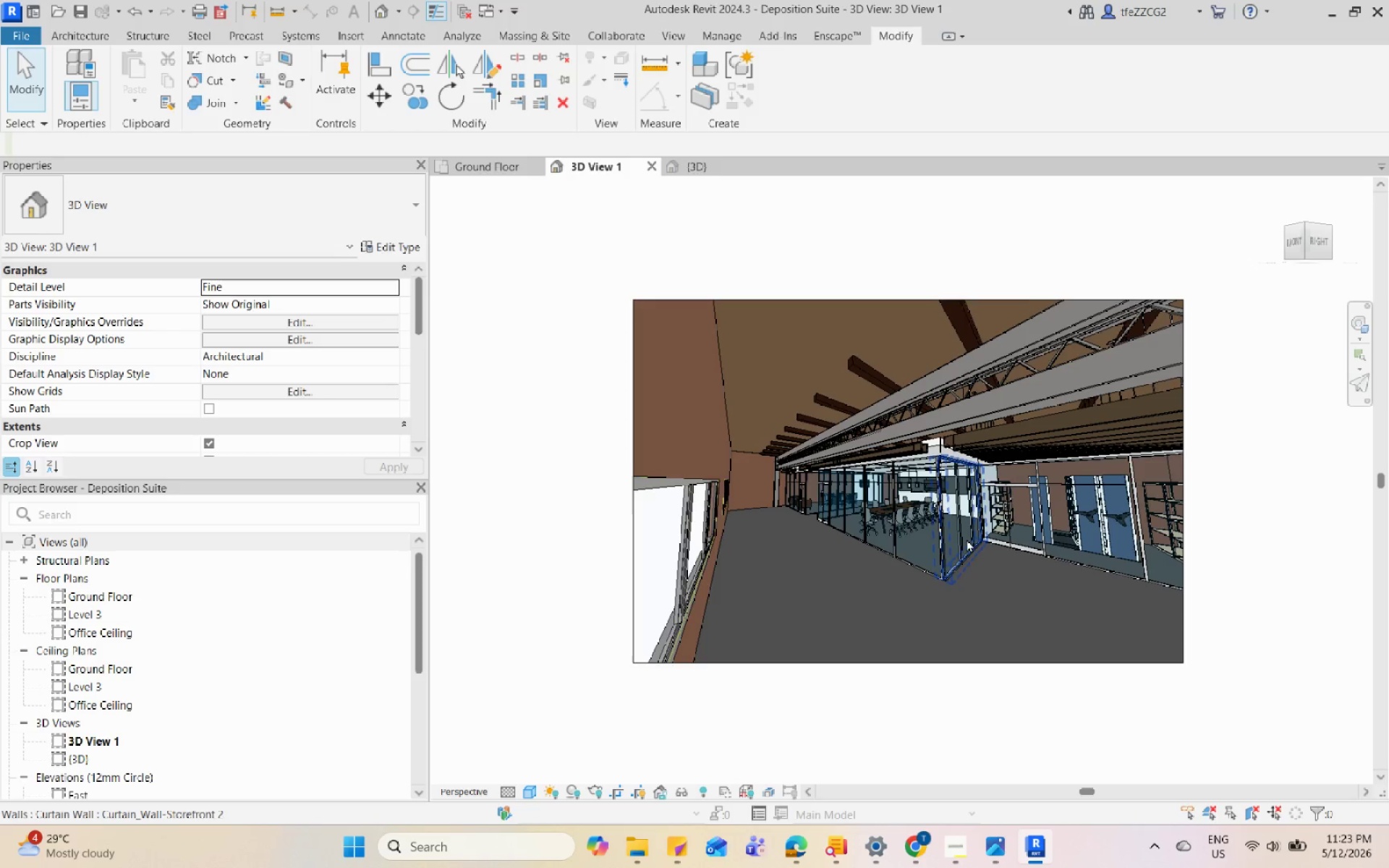 
scroll: coordinate [947, 461], scroll_direction: down, amount: 20.0
 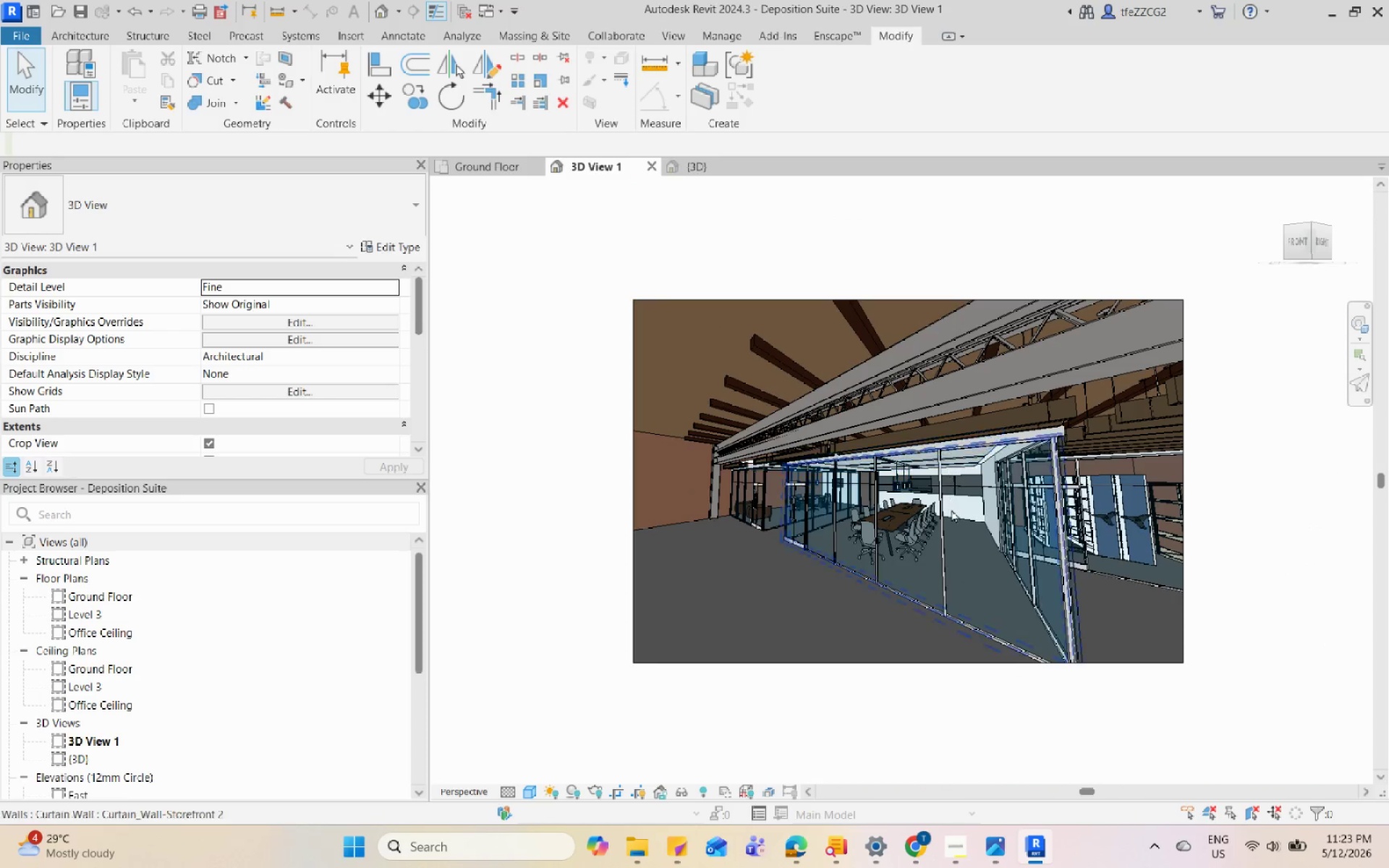 
hold_key(key=ShiftLeft, duration=2.14)
 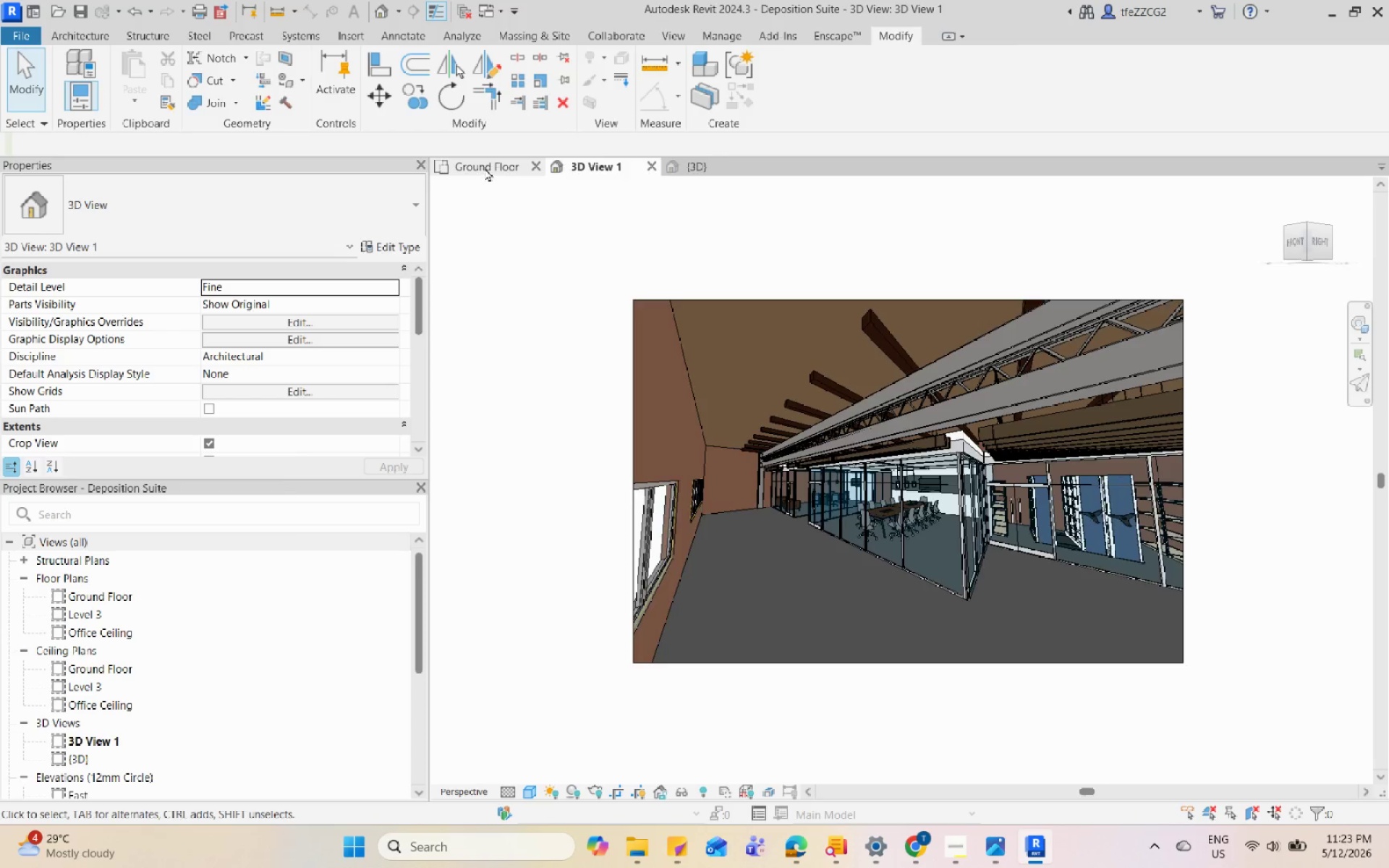 
left_click([968, 684])
 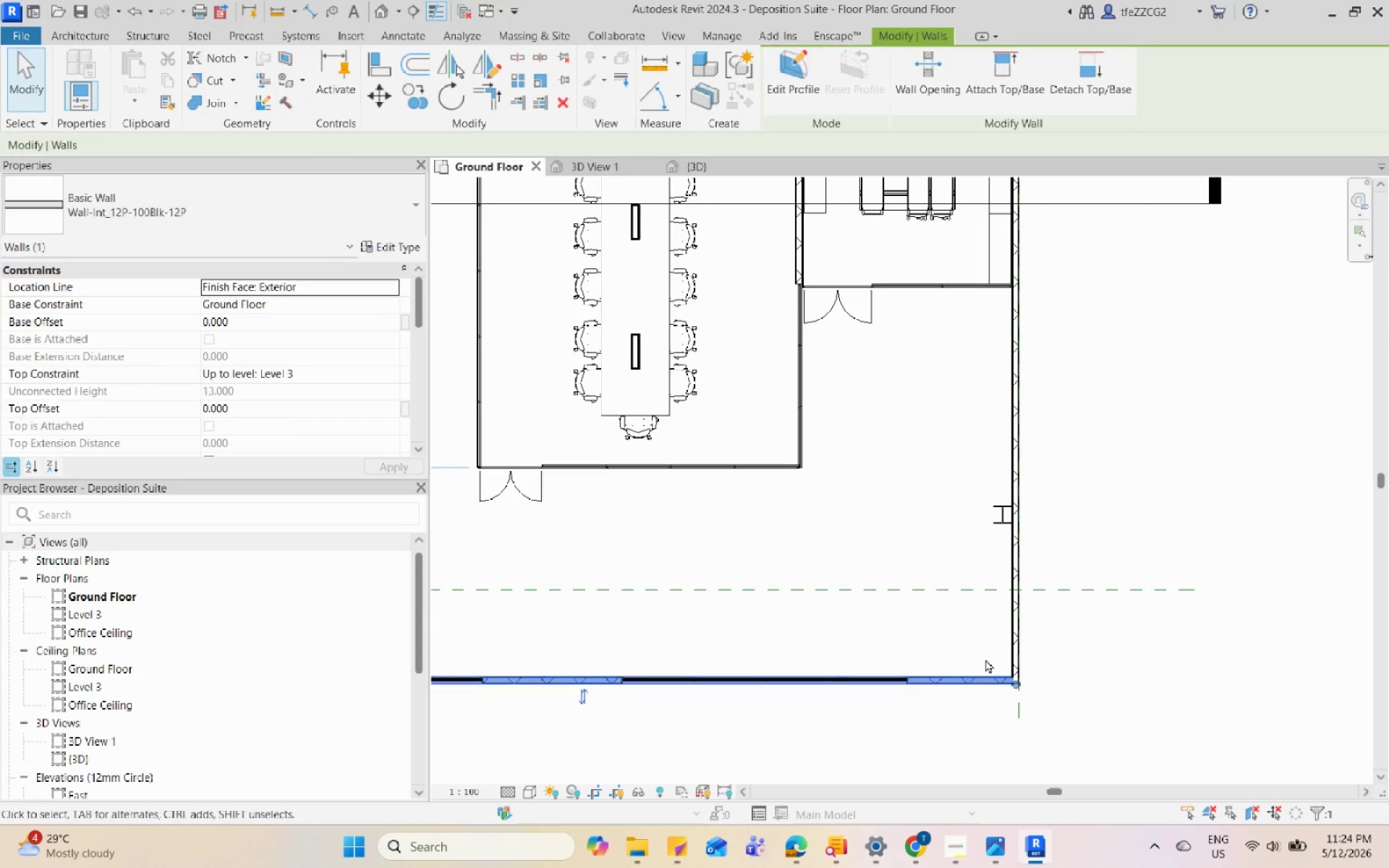 
scroll: coordinate [957, 661], scroll_direction: down, amount: 1.0
 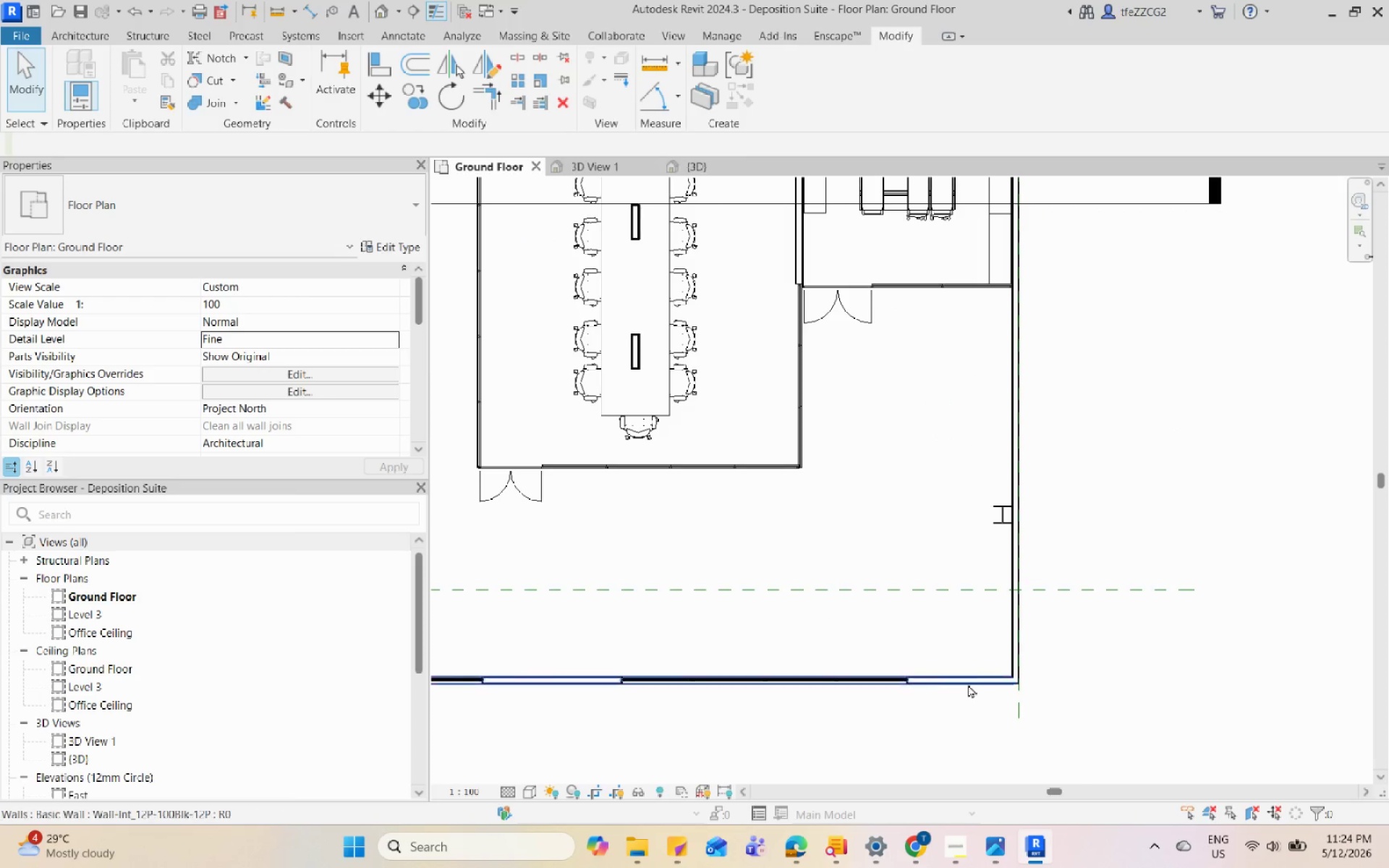 
left_click_drag(start_coordinate=[969, 690], to_coordinate=[972, 577])
 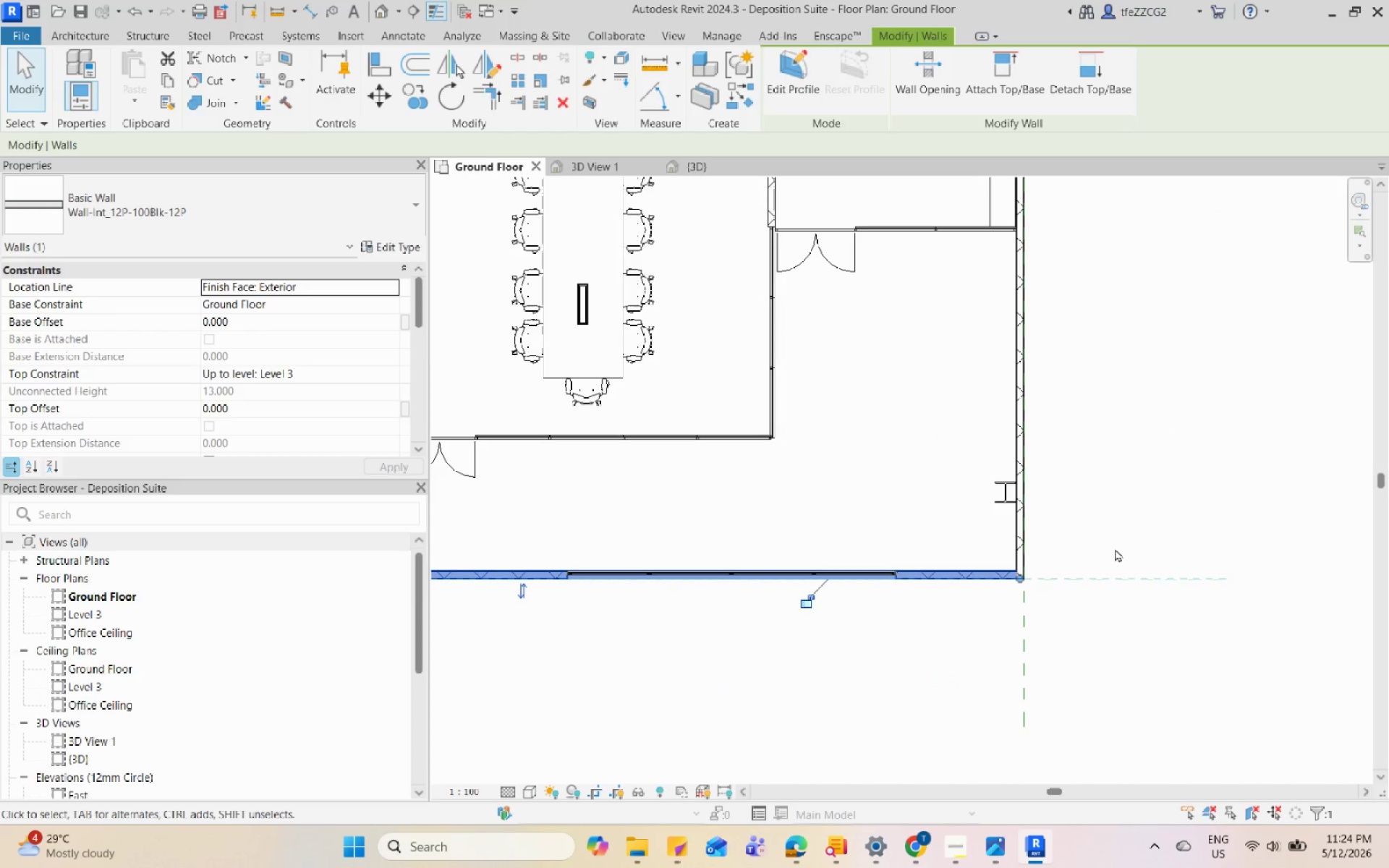 
scroll: coordinate [985, 664], scroll_direction: up, amount: 1.0
 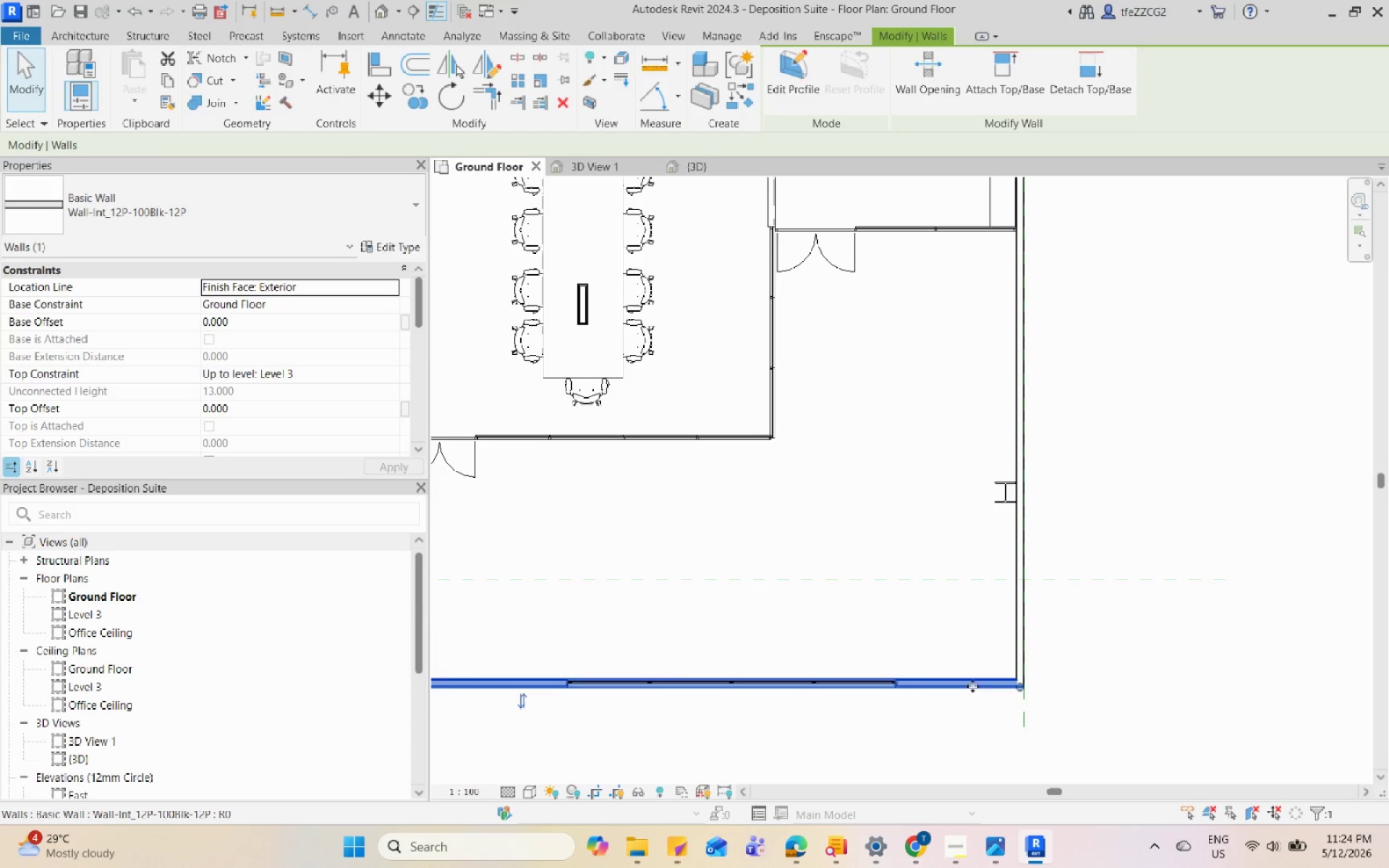 
left_click([1115, 548])
 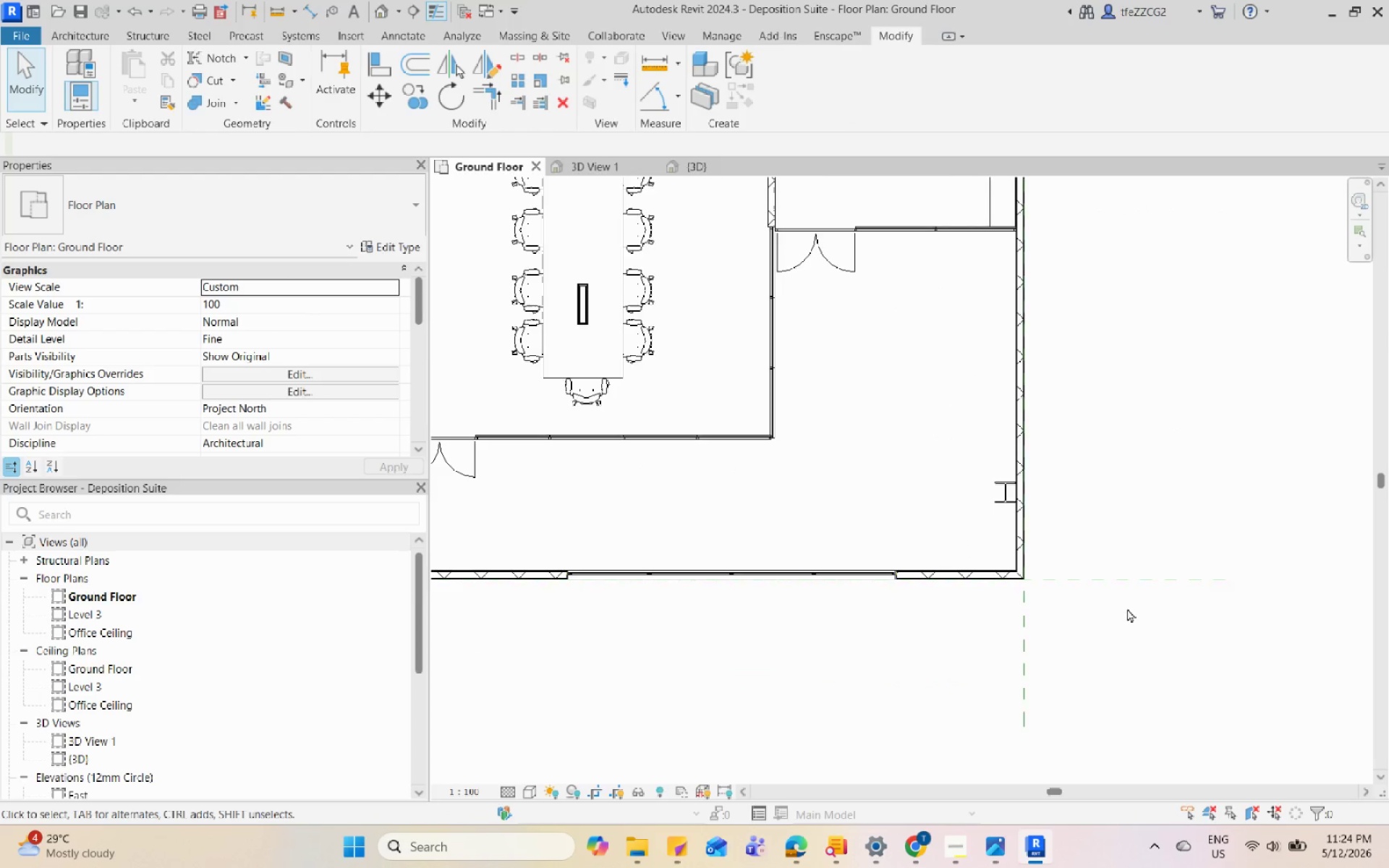 
scroll: coordinate [901, 605], scroll_direction: up, amount: 10.0
 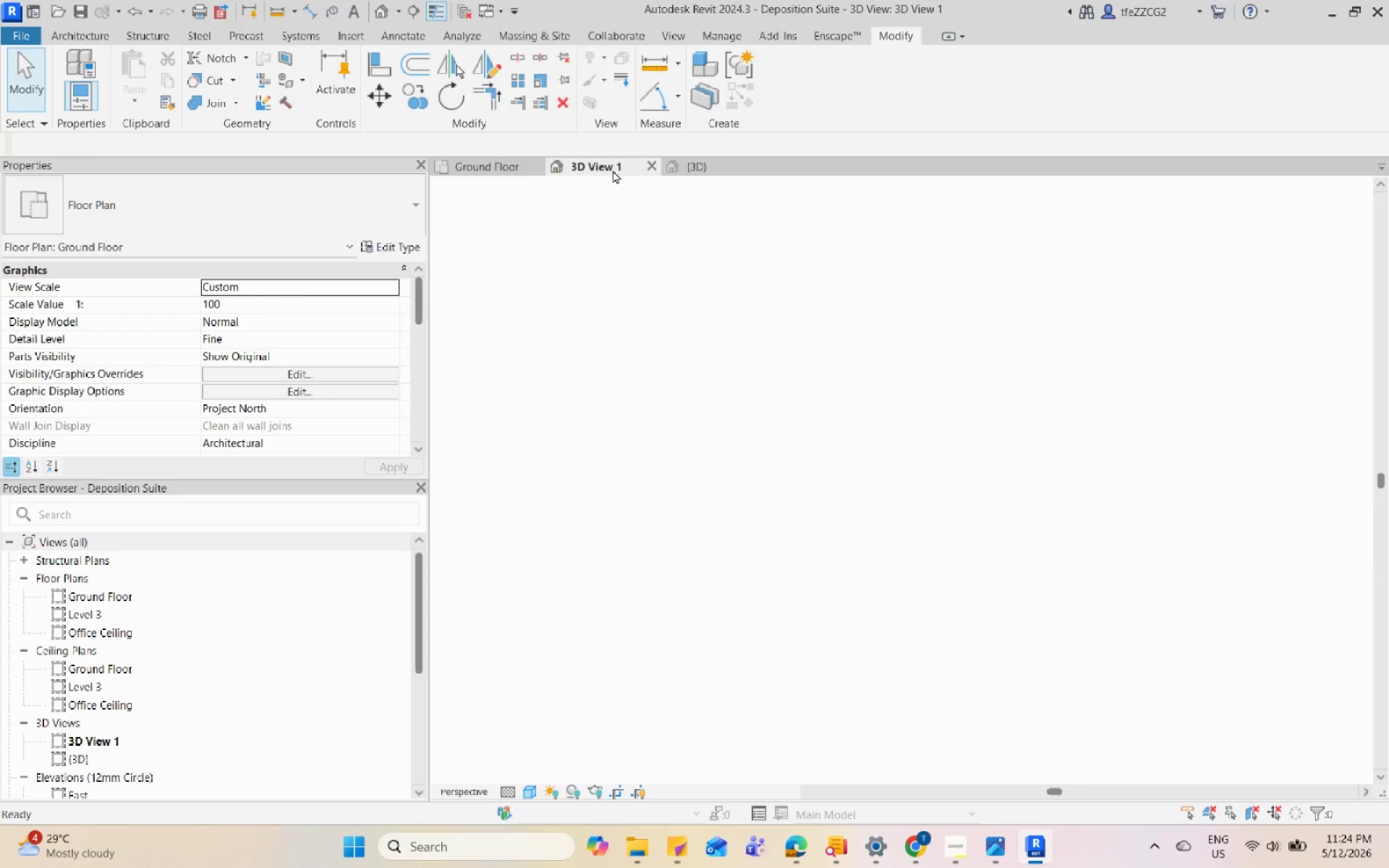 
hold_key(key=ShiftLeft, duration=1.58)
 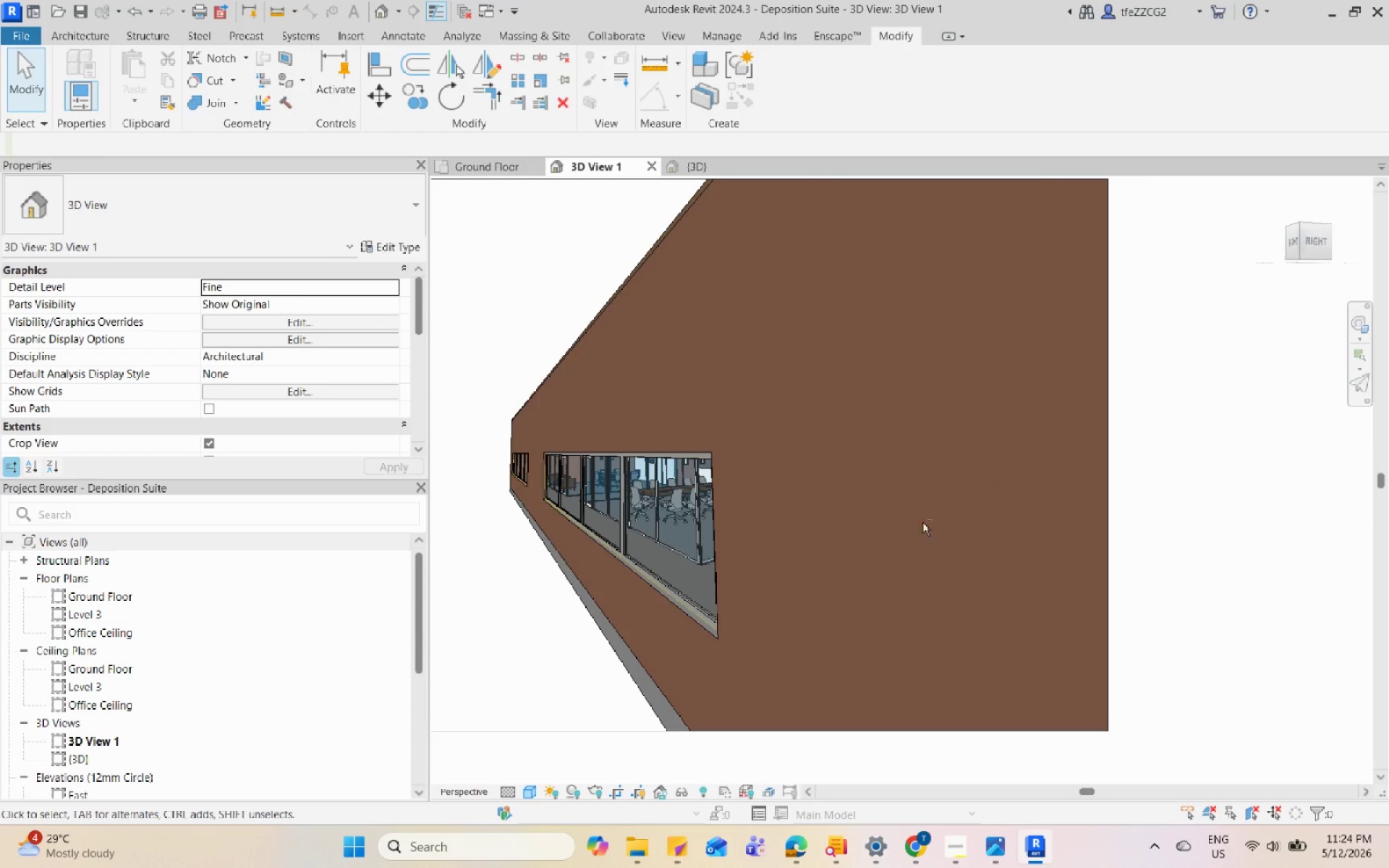 
scroll: coordinate [1010, 492], scroll_direction: up, amount: 3.0
 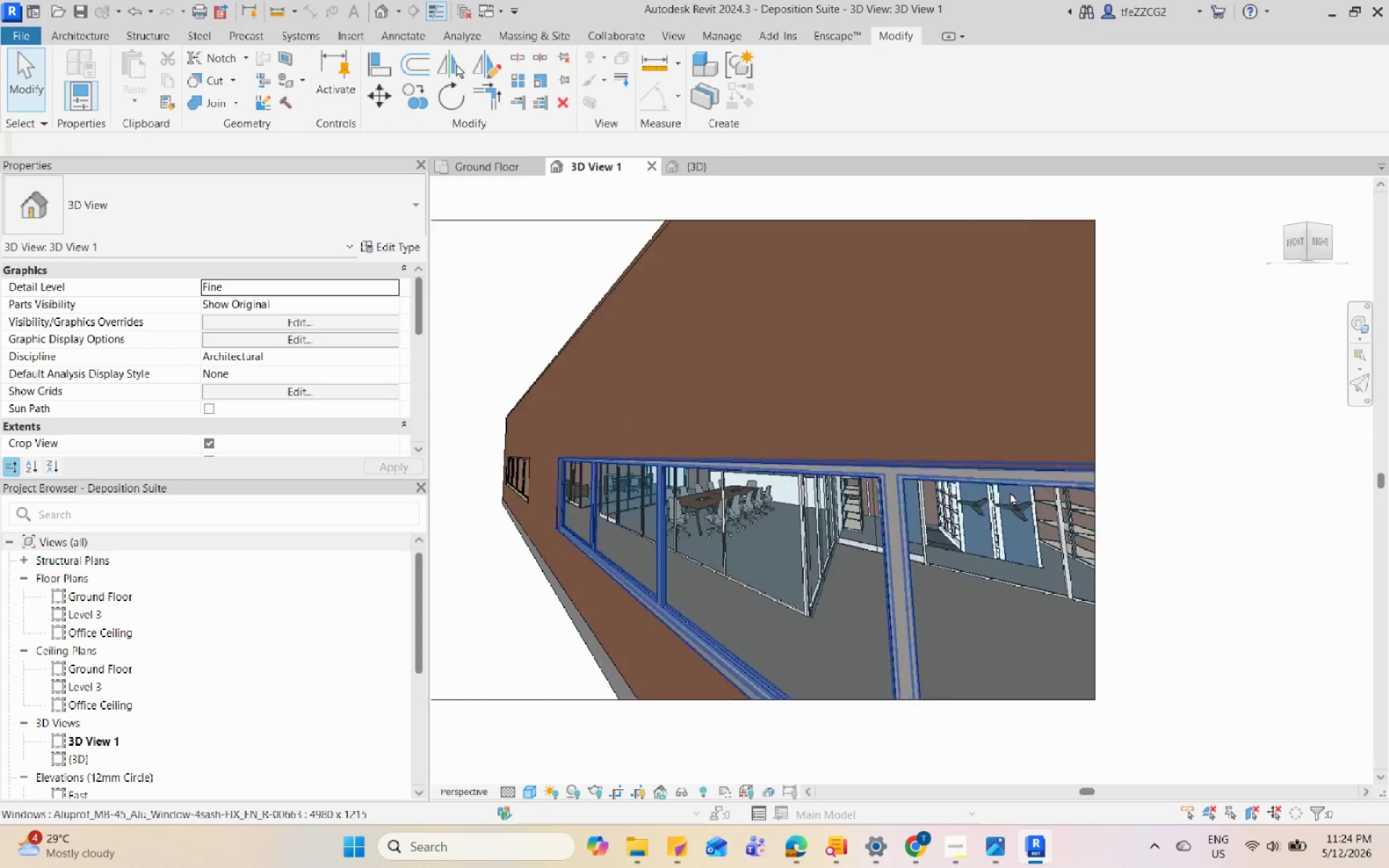 
hold_key(key=ShiftLeft, duration=1.47)
 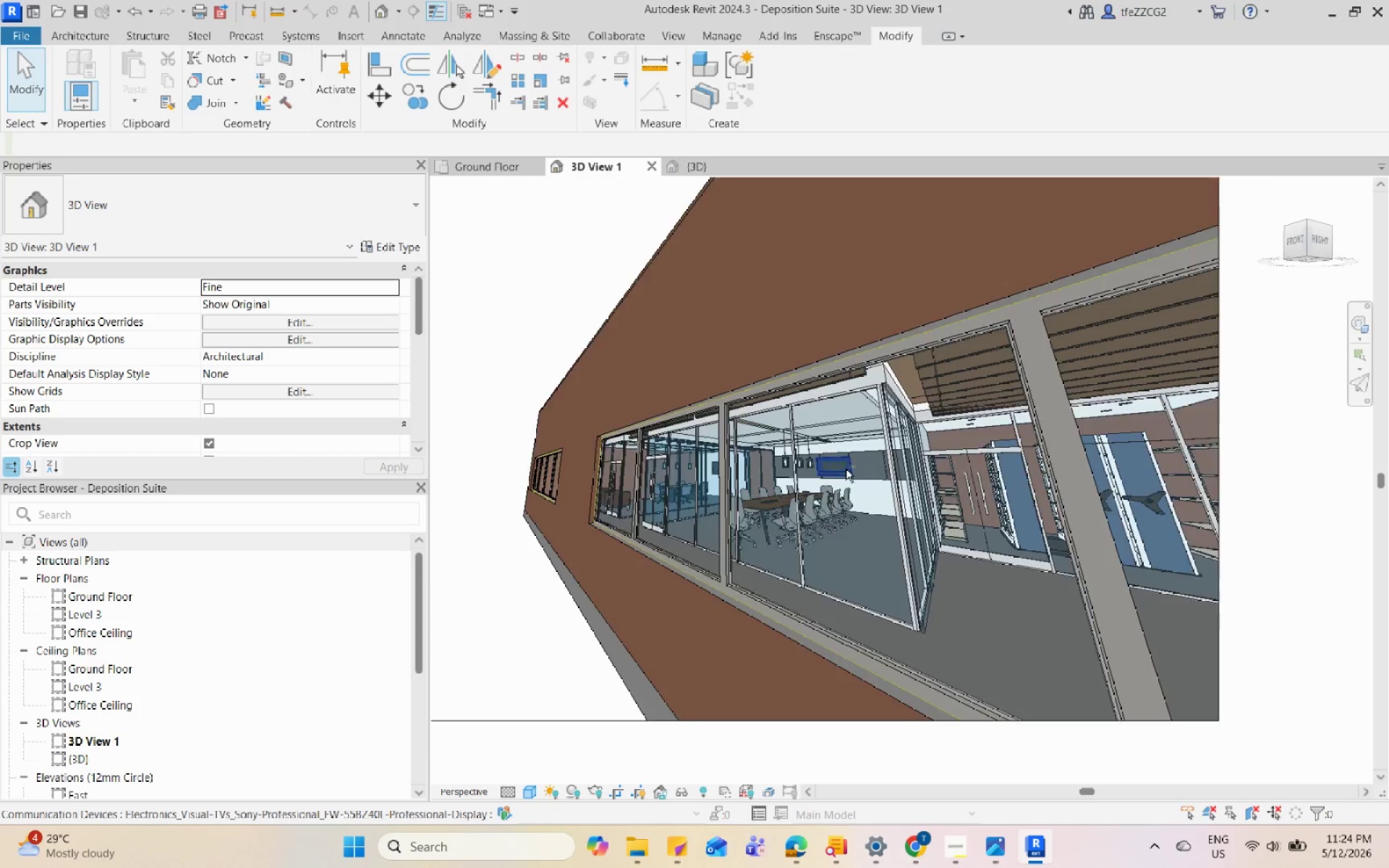 
scroll: coordinate [912, 511], scroll_direction: none, amount: 0.0
 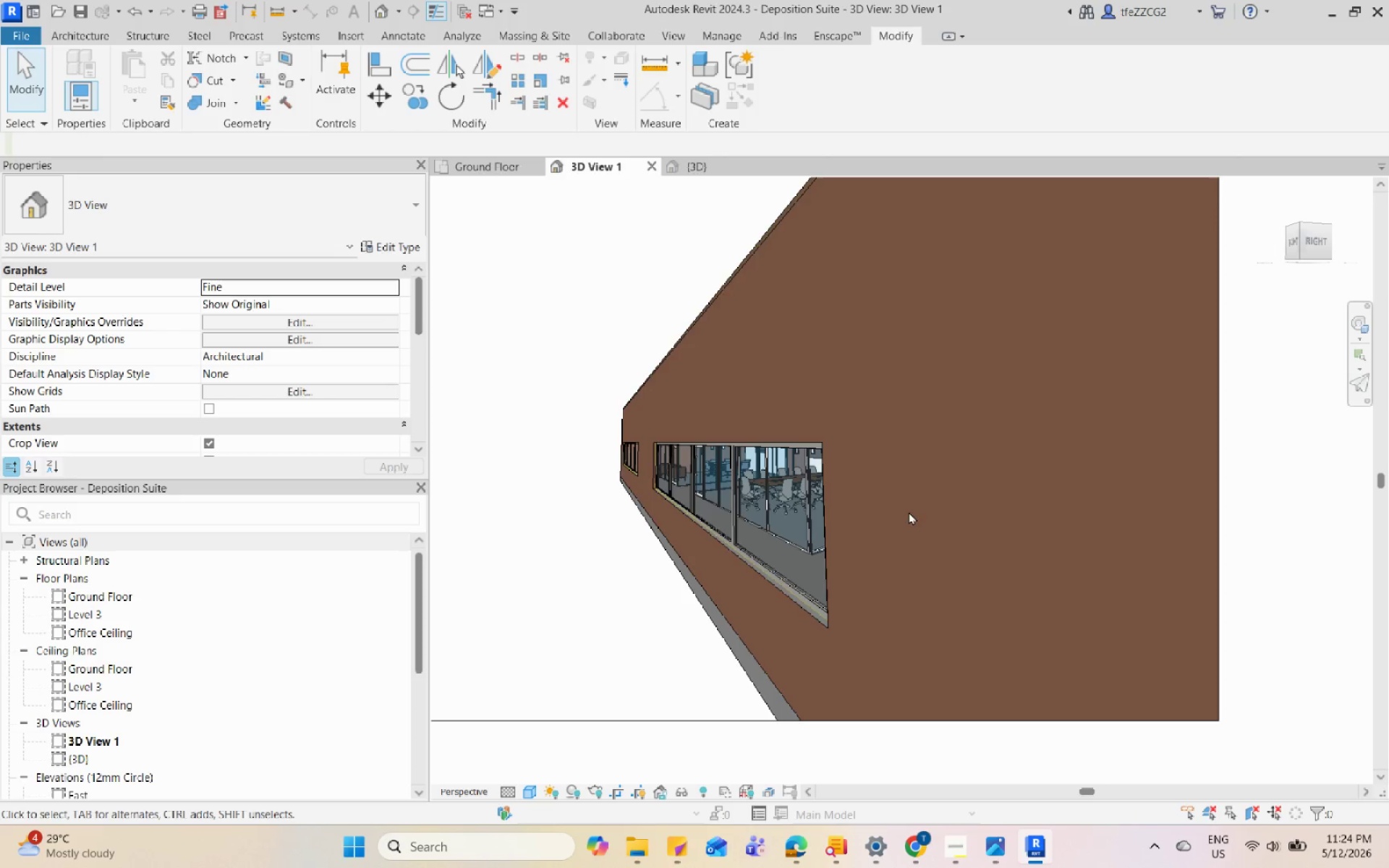 
hold_key(key=ShiftLeft, duration=1.49)
 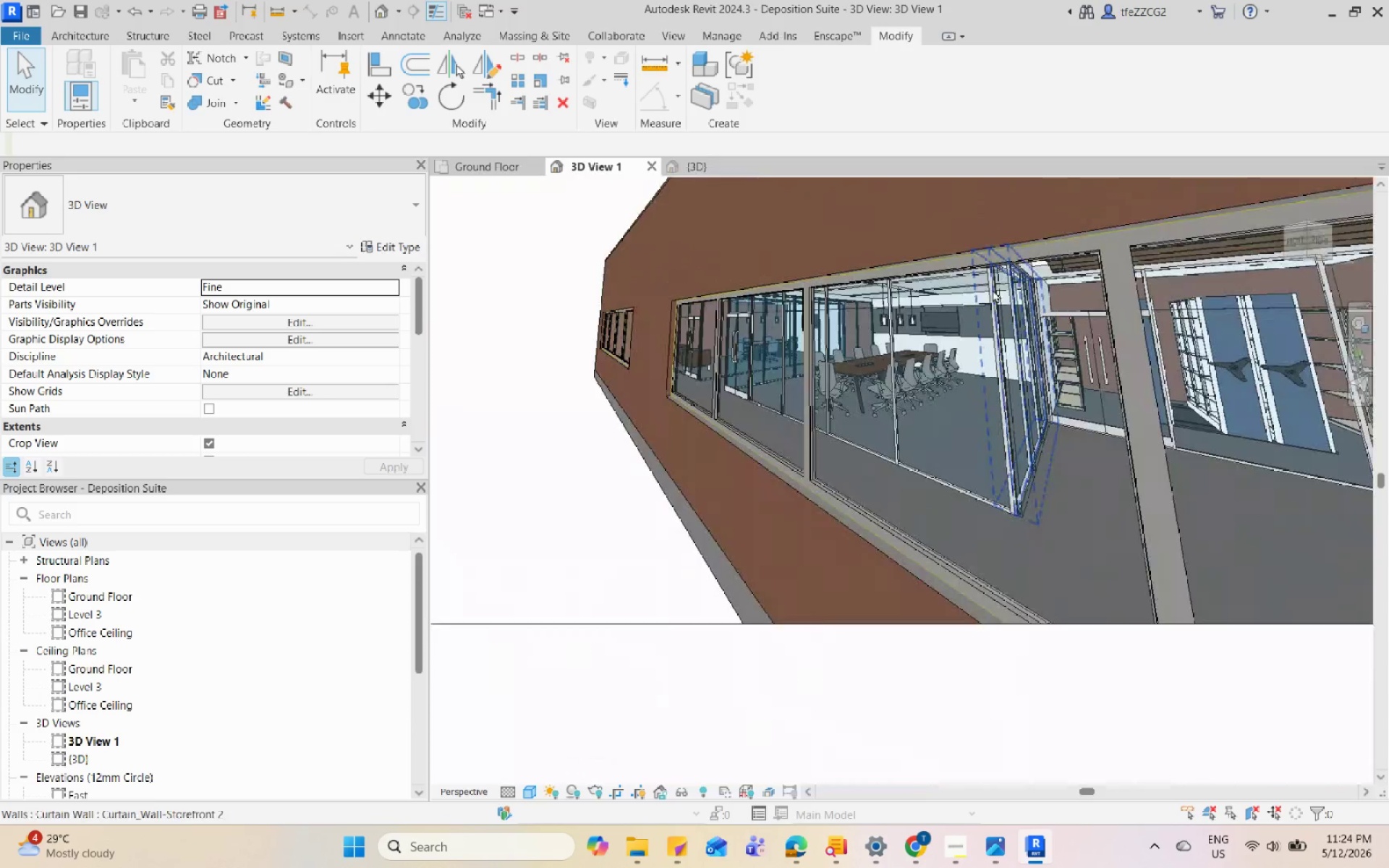 
scroll: coordinate [870, 459], scroll_direction: up, amount: 10.0
 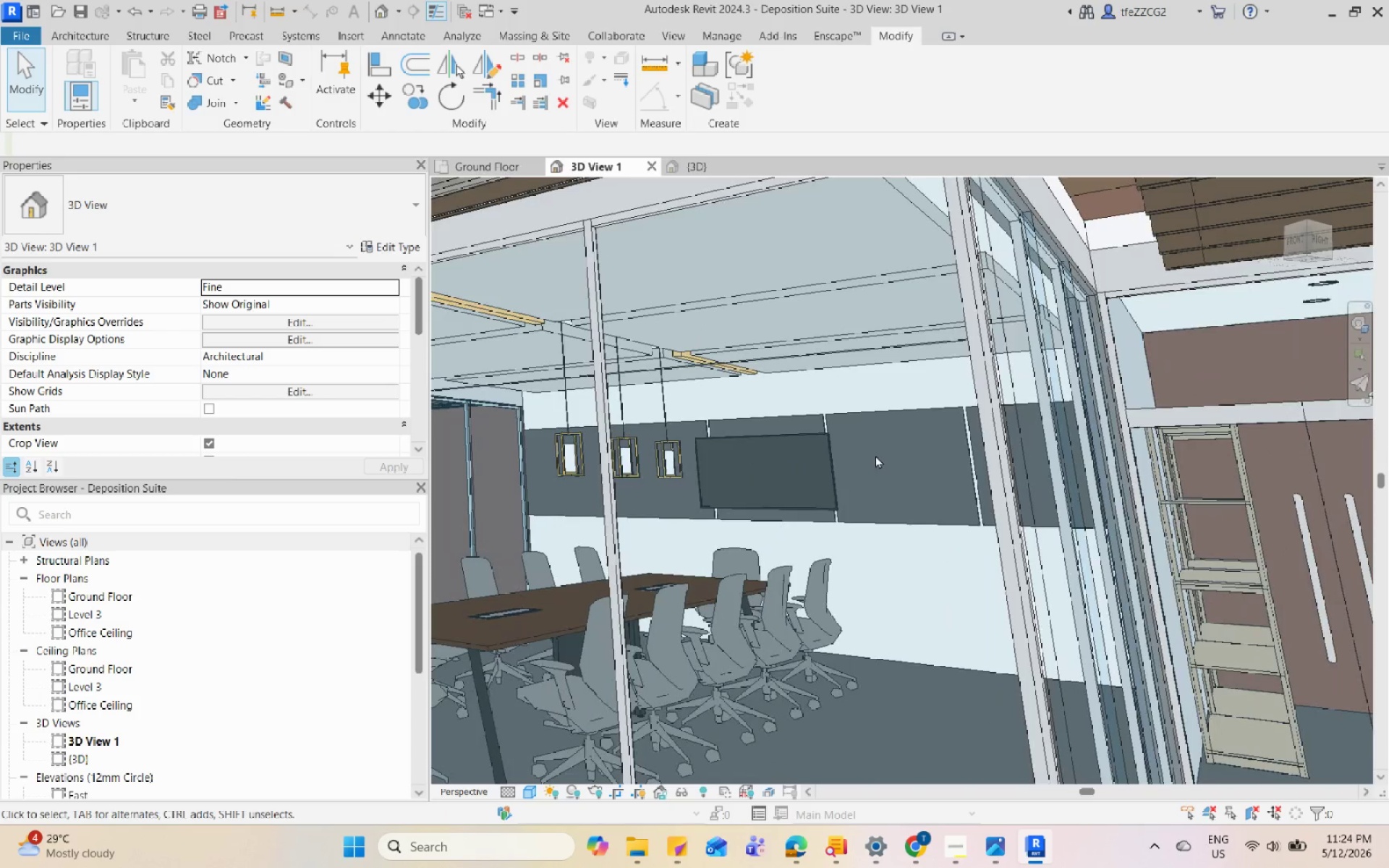 
scroll: coordinate [782, 534], scroll_direction: down, amount: 25.0
 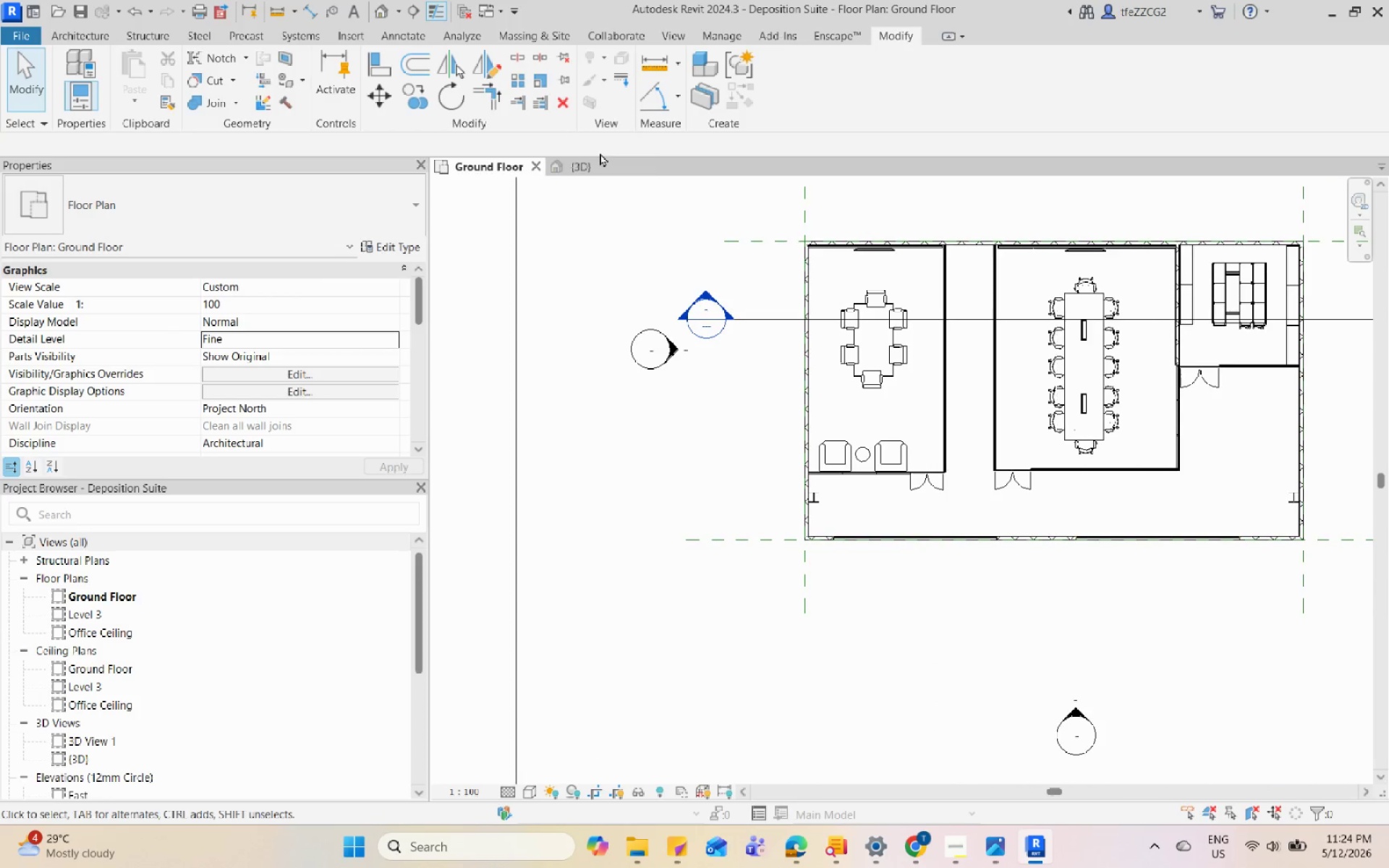 
left_click([600, 164])
 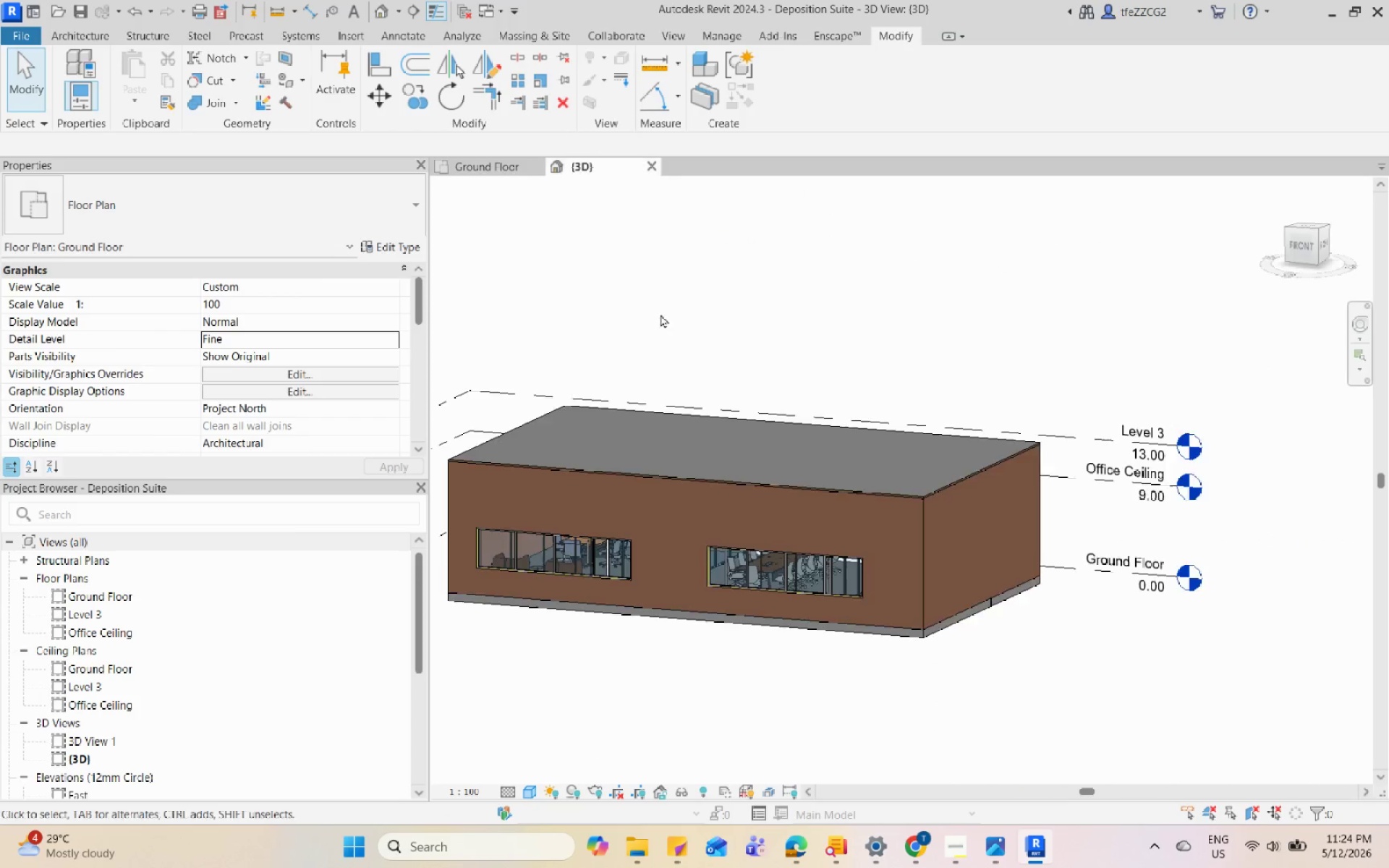 
hold_key(key=ShiftLeft, duration=0.83)
 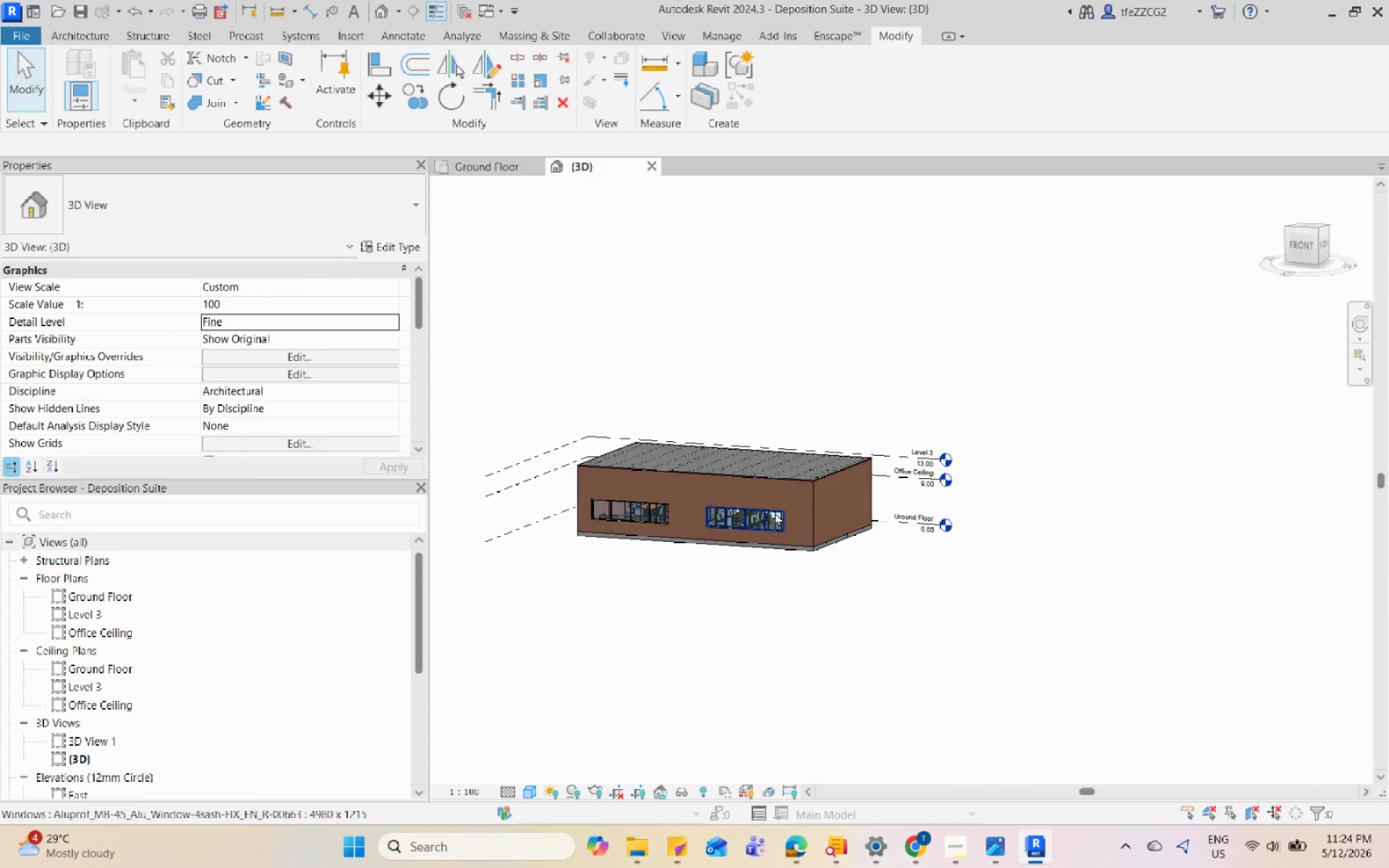 
scroll: coordinate [705, 474], scroll_direction: down, amount: 5.0
 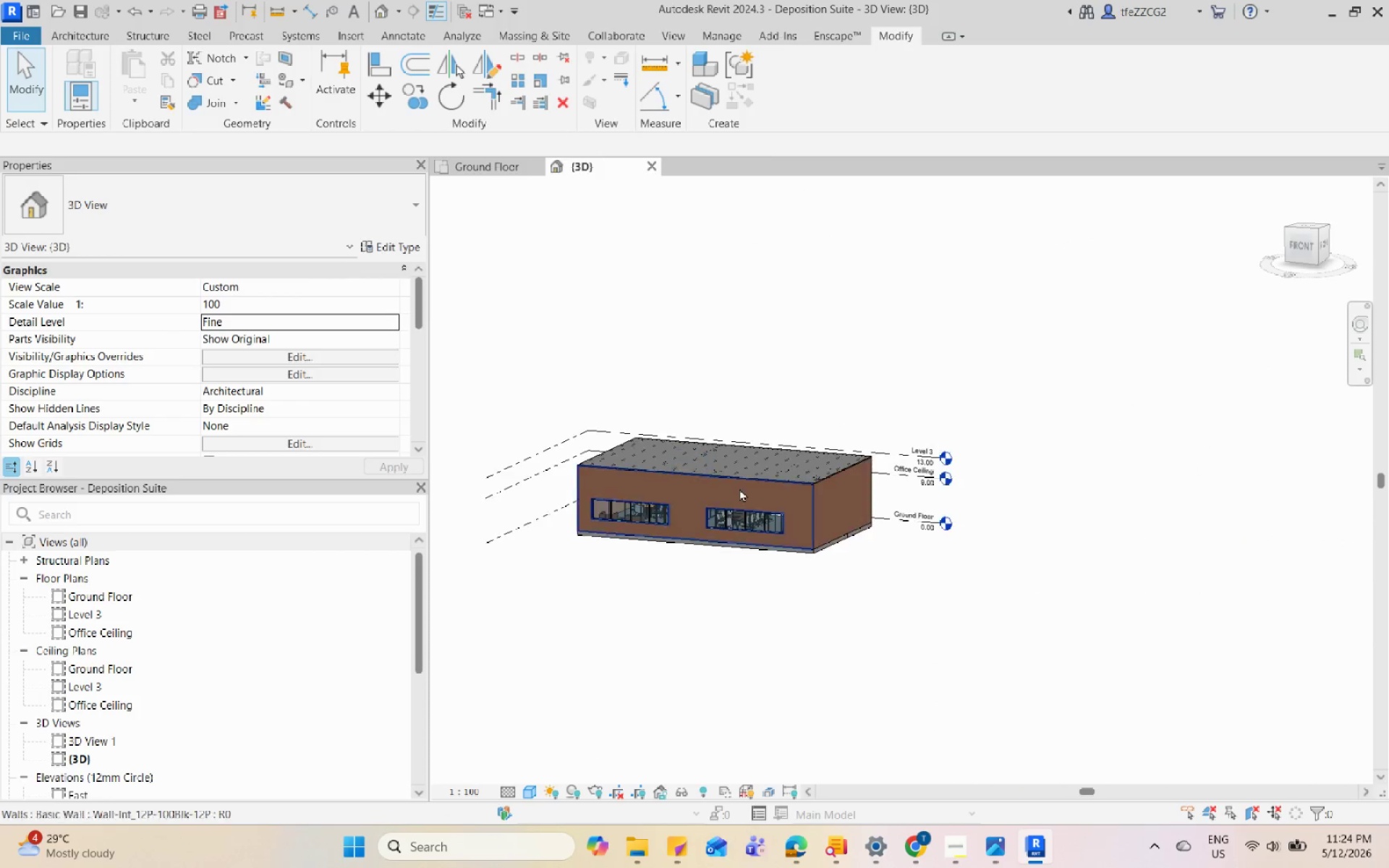 
hold_key(key=ShiftLeft, duration=3.81)
 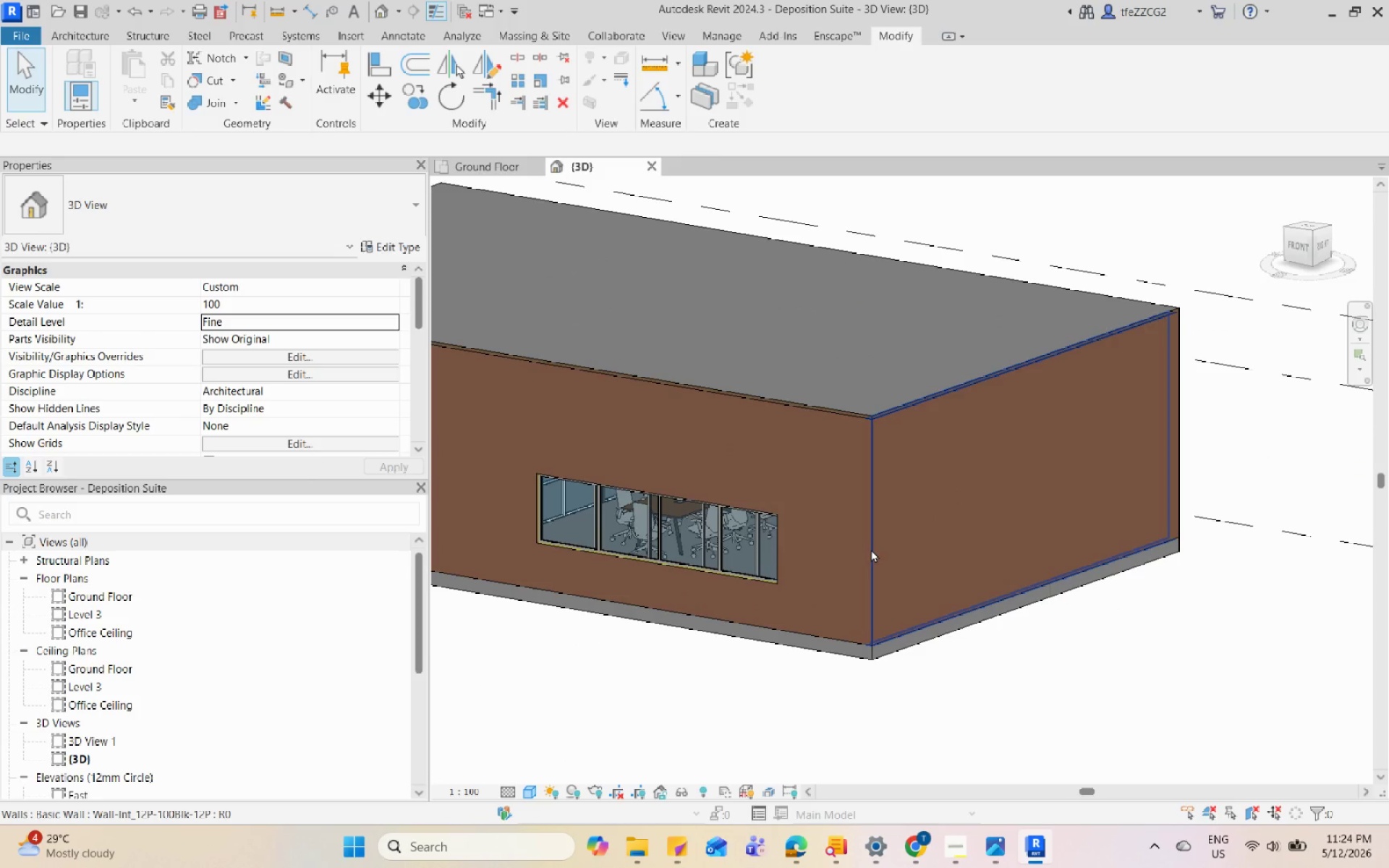 
scroll: coordinate [736, 546], scroll_direction: up, amount: 9.0
 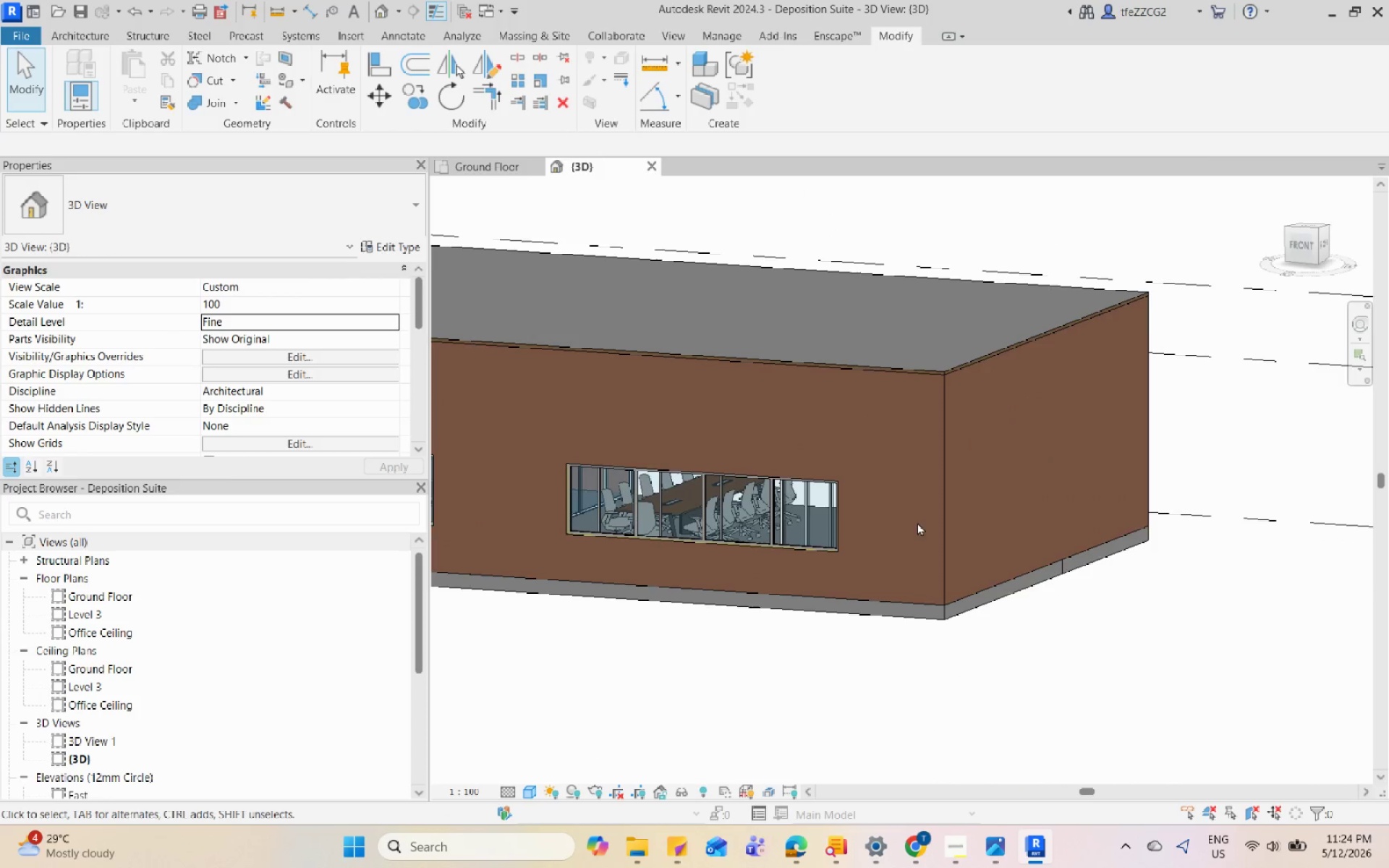 
hold_key(key=ControlLeft, duration=0.42)
 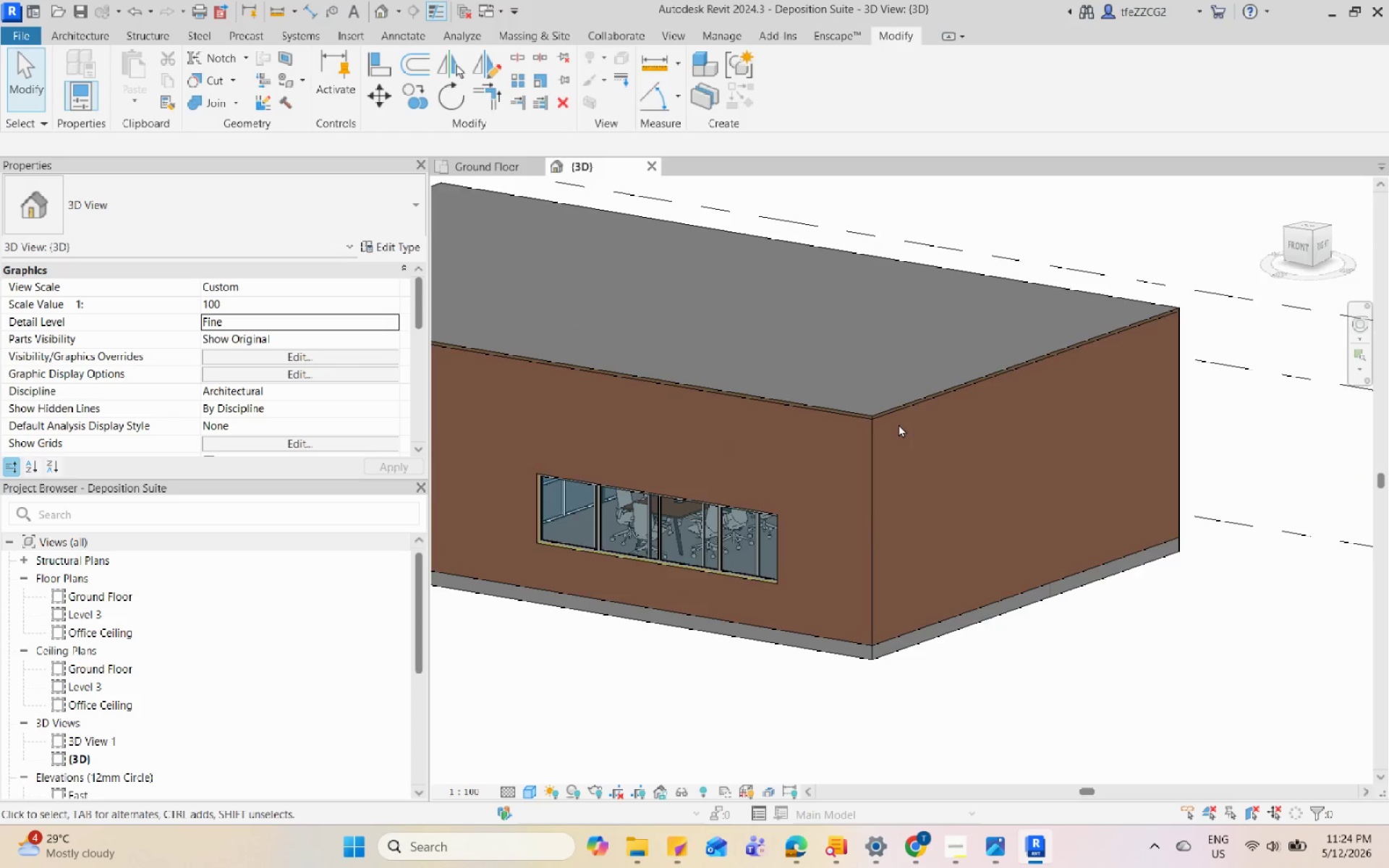 
scroll: coordinate [663, 381], scroll_direction: down, amount: 3.0
 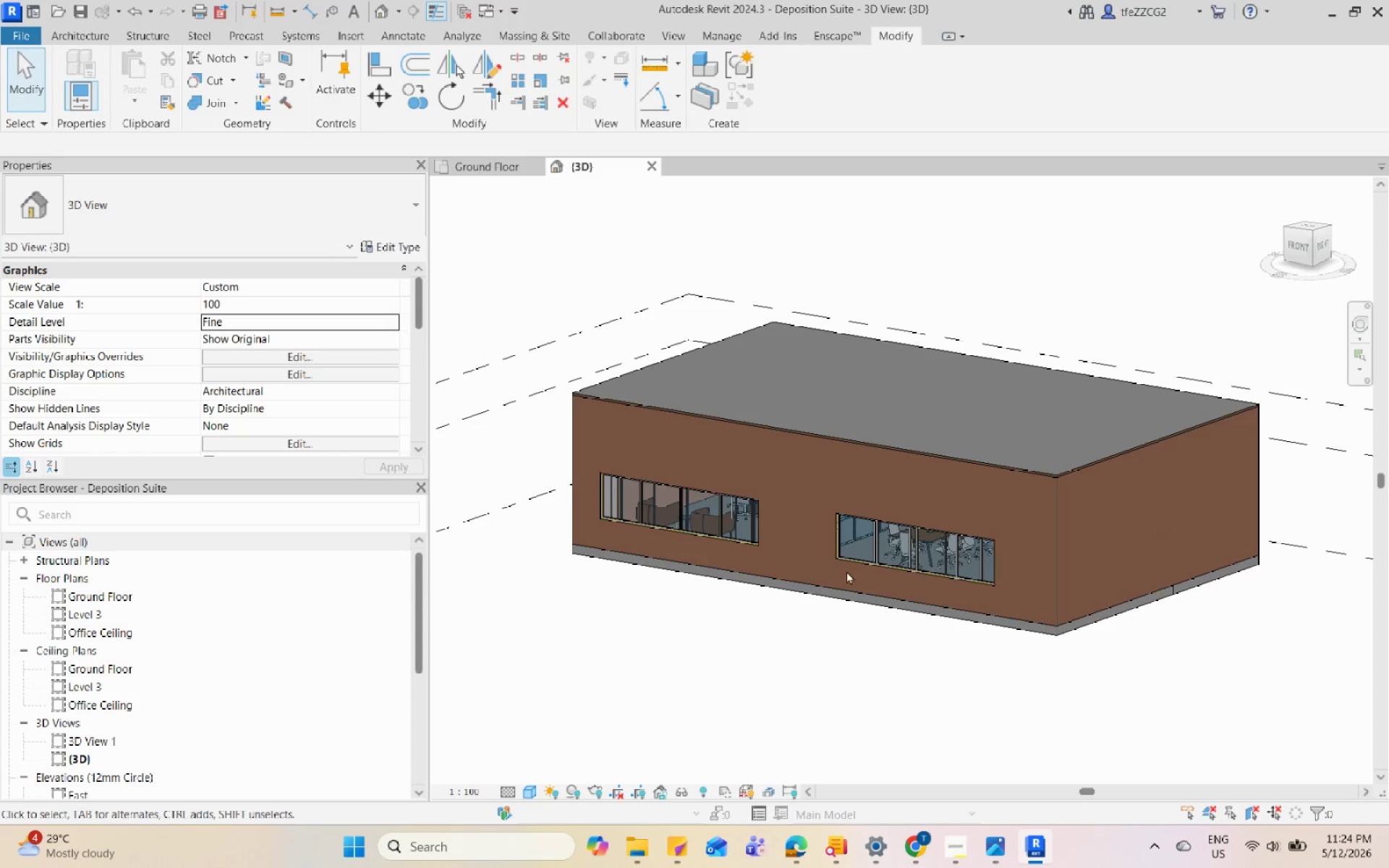 
hold_key(key=ShiftLeft, duration=0.95)
 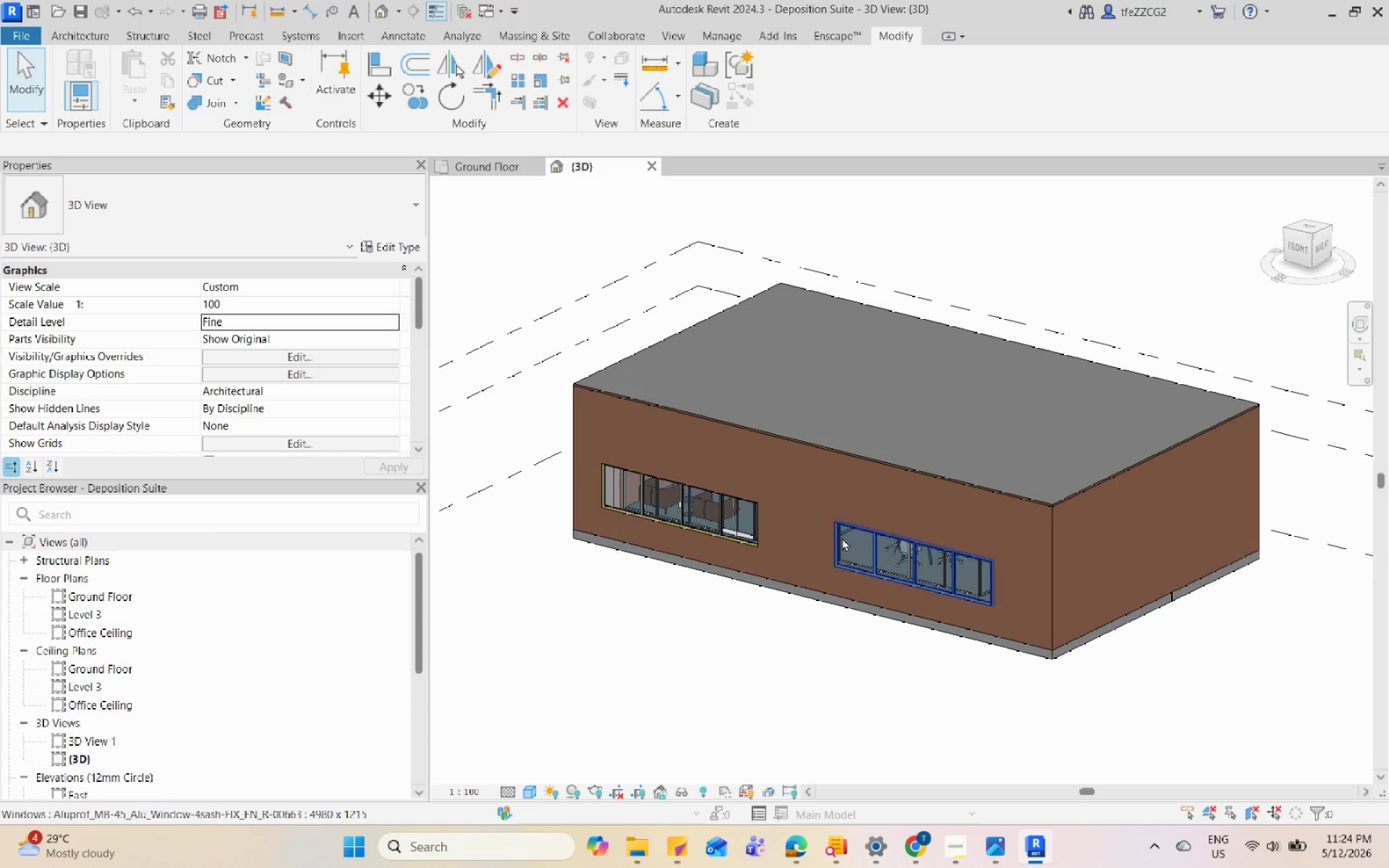 
hold_key(key=ShiftLeft, duration=0.64)
 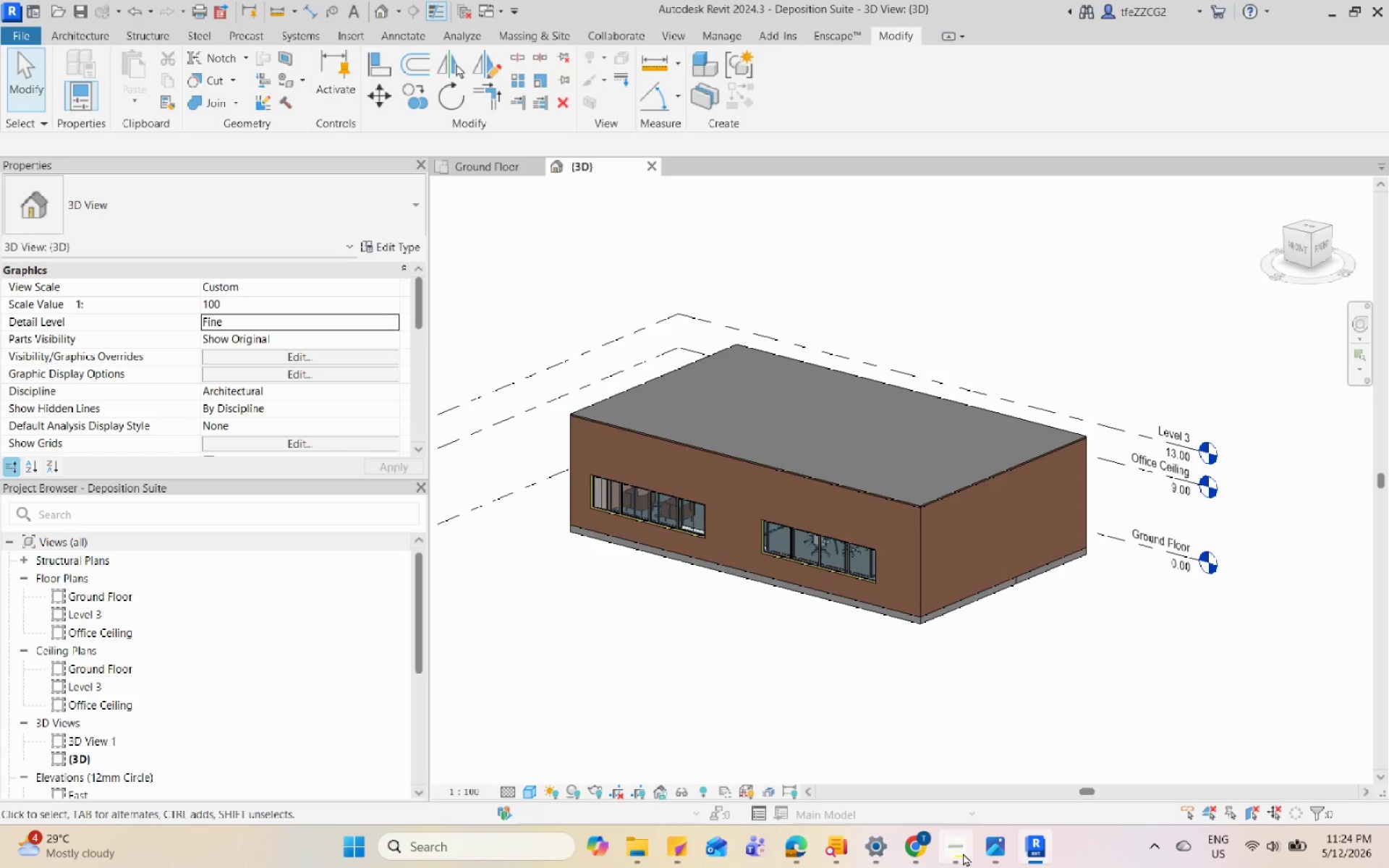 
scroll: coordinate [673, 527], scroll_direction: down, amount: 2.0
 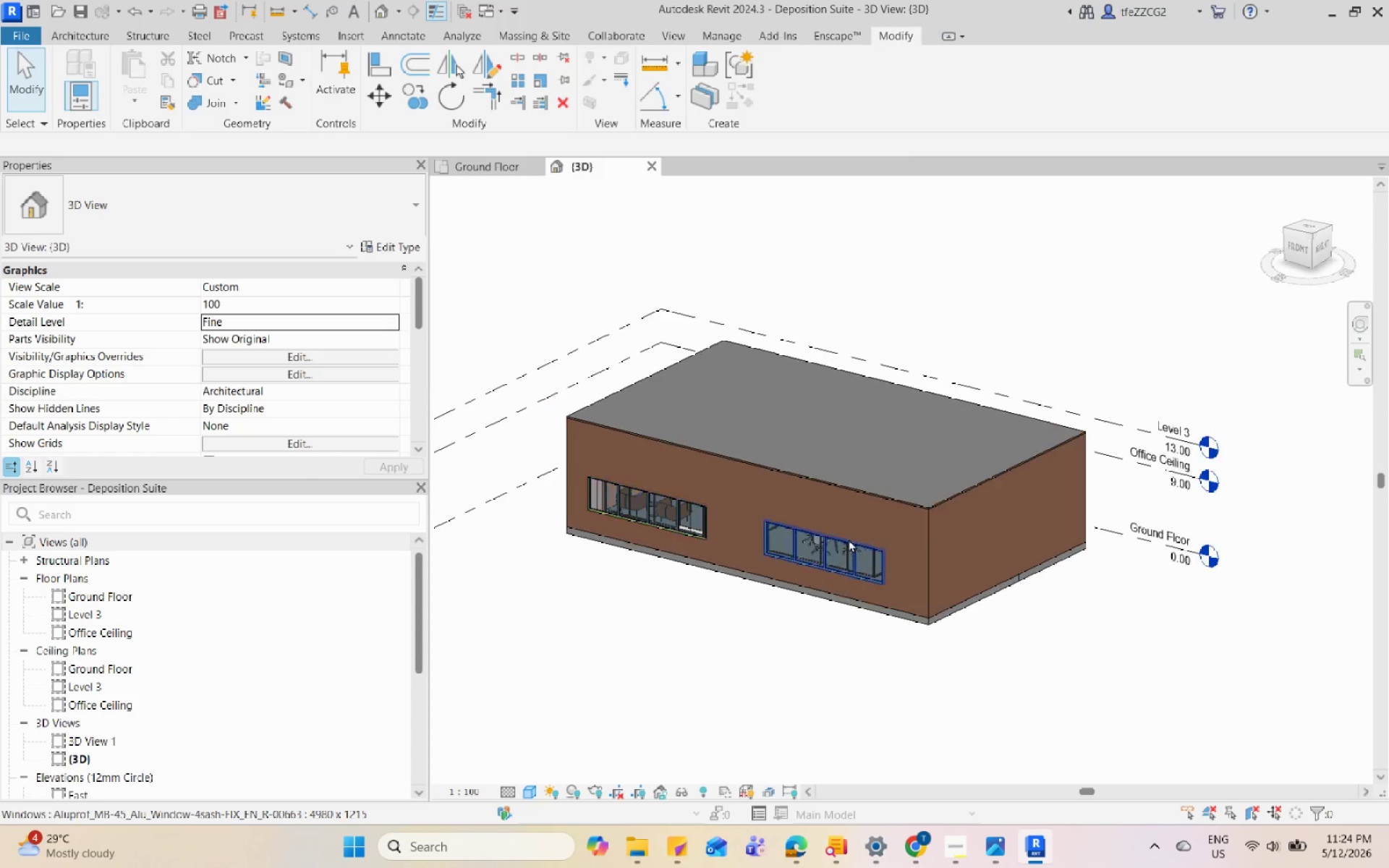 
left_click([963, 853])